 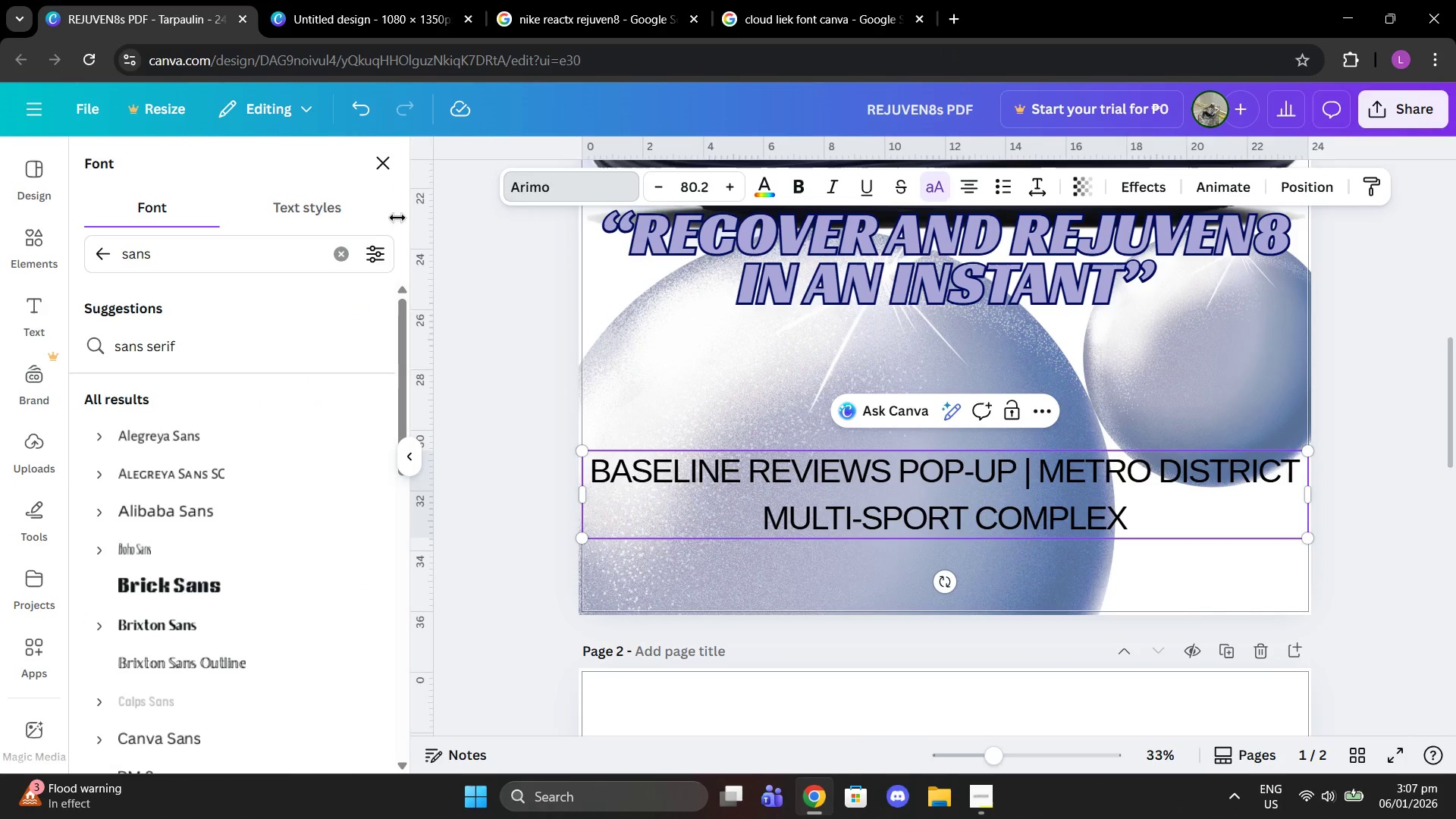 
left_click([220, 448])
 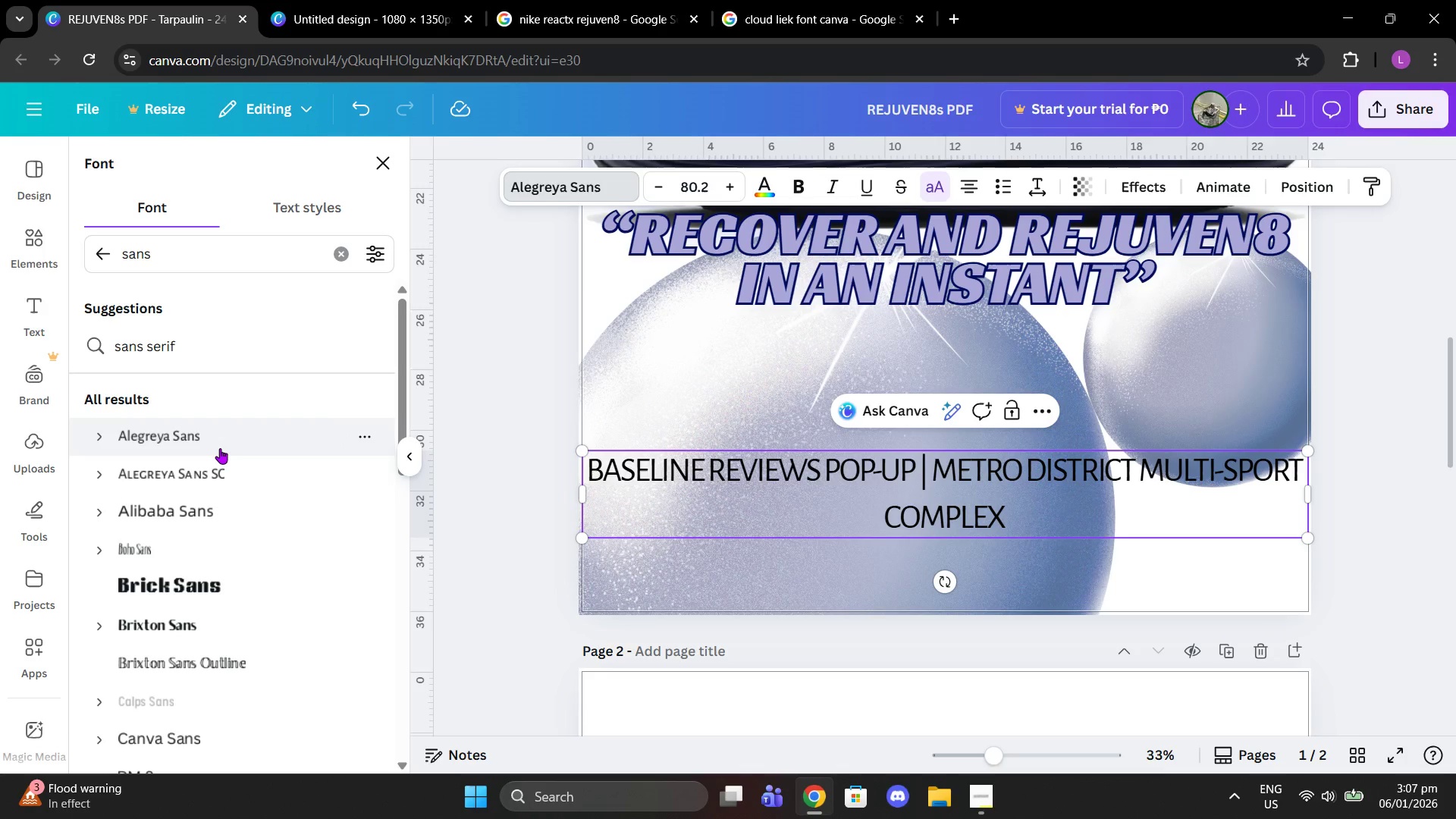 
scroll: coordinate [220, 448], scroll_direction: down, amount: 1.0
 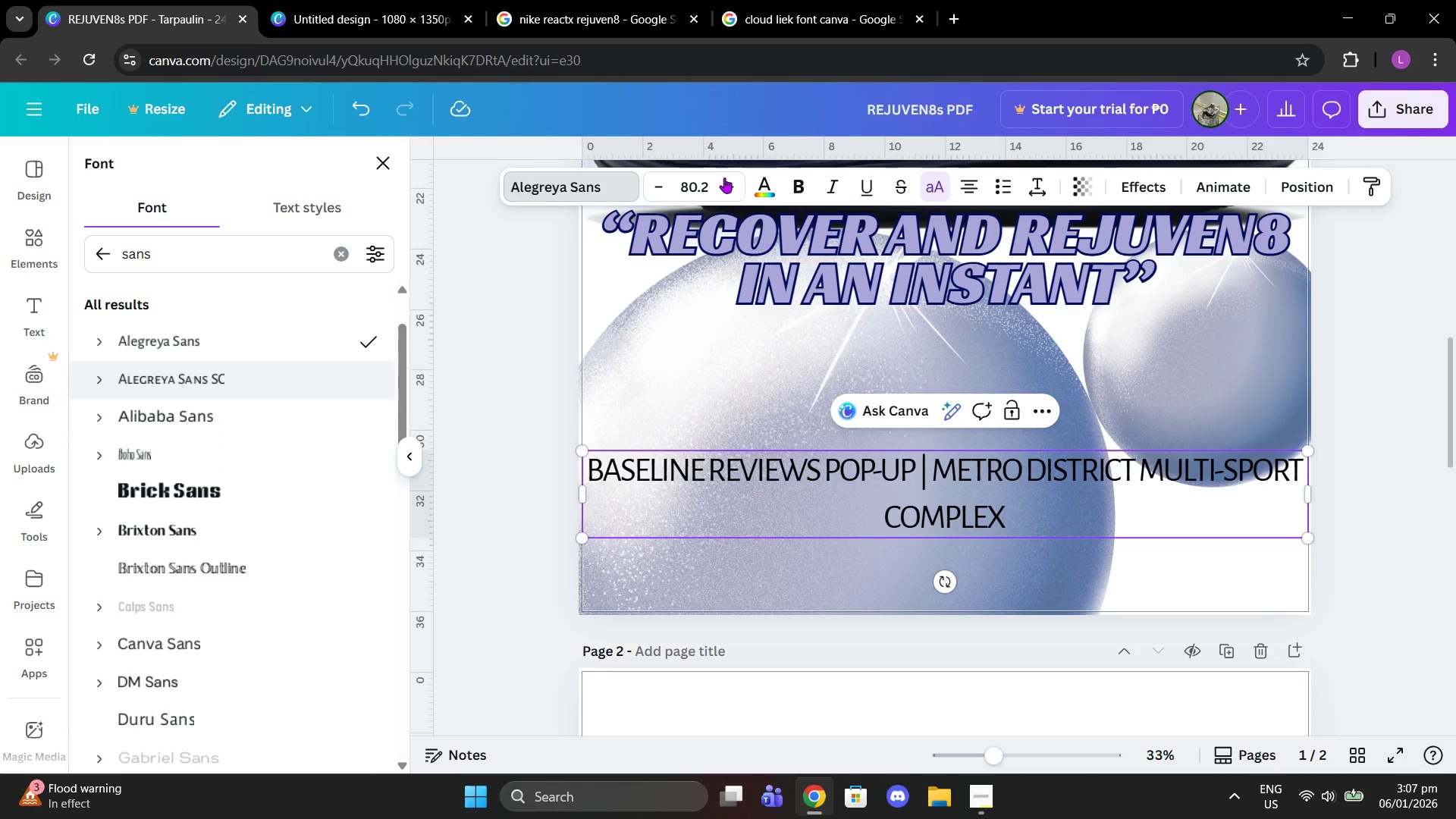 
left_click([683, 178])
 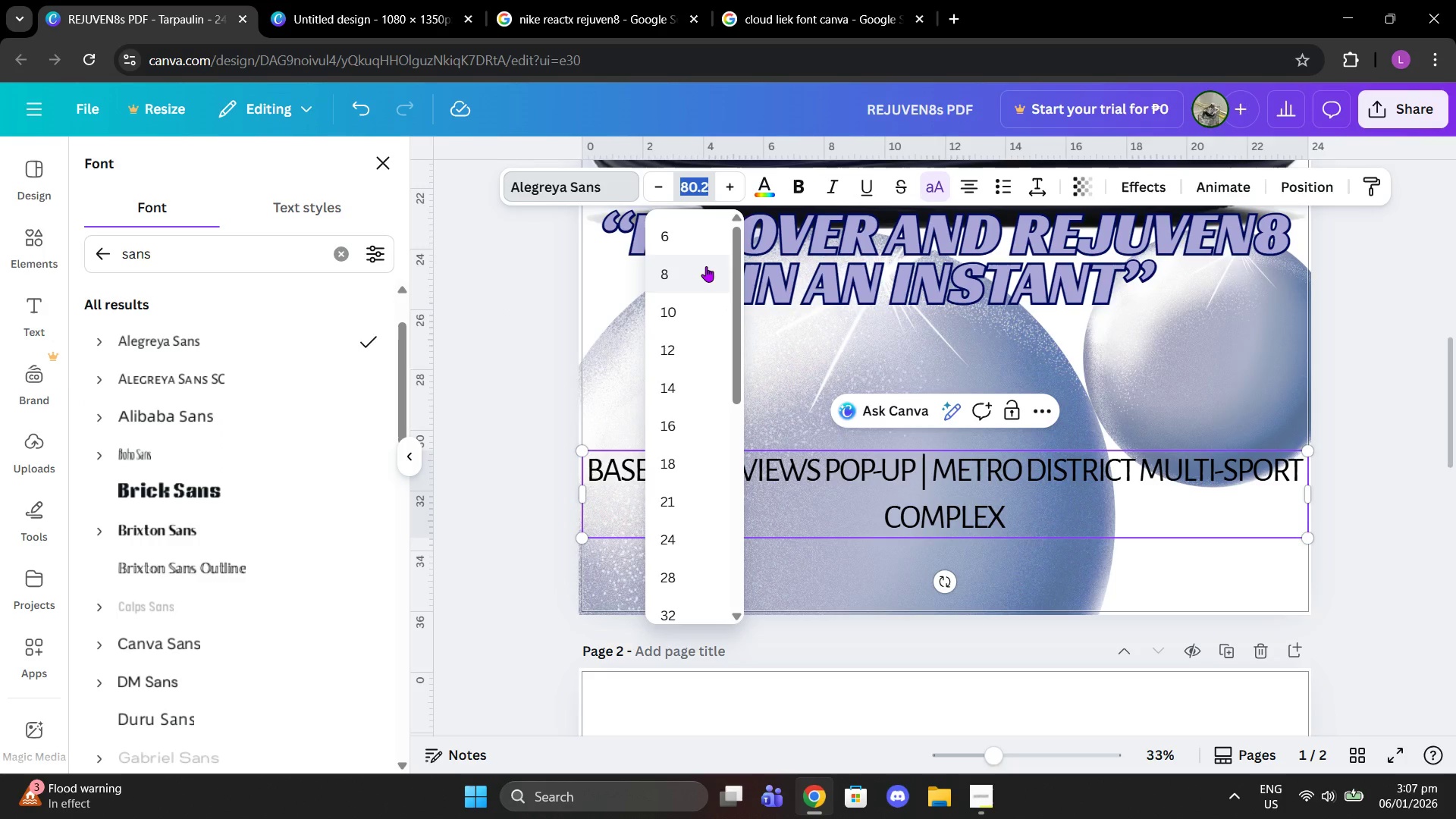 
type(75)
 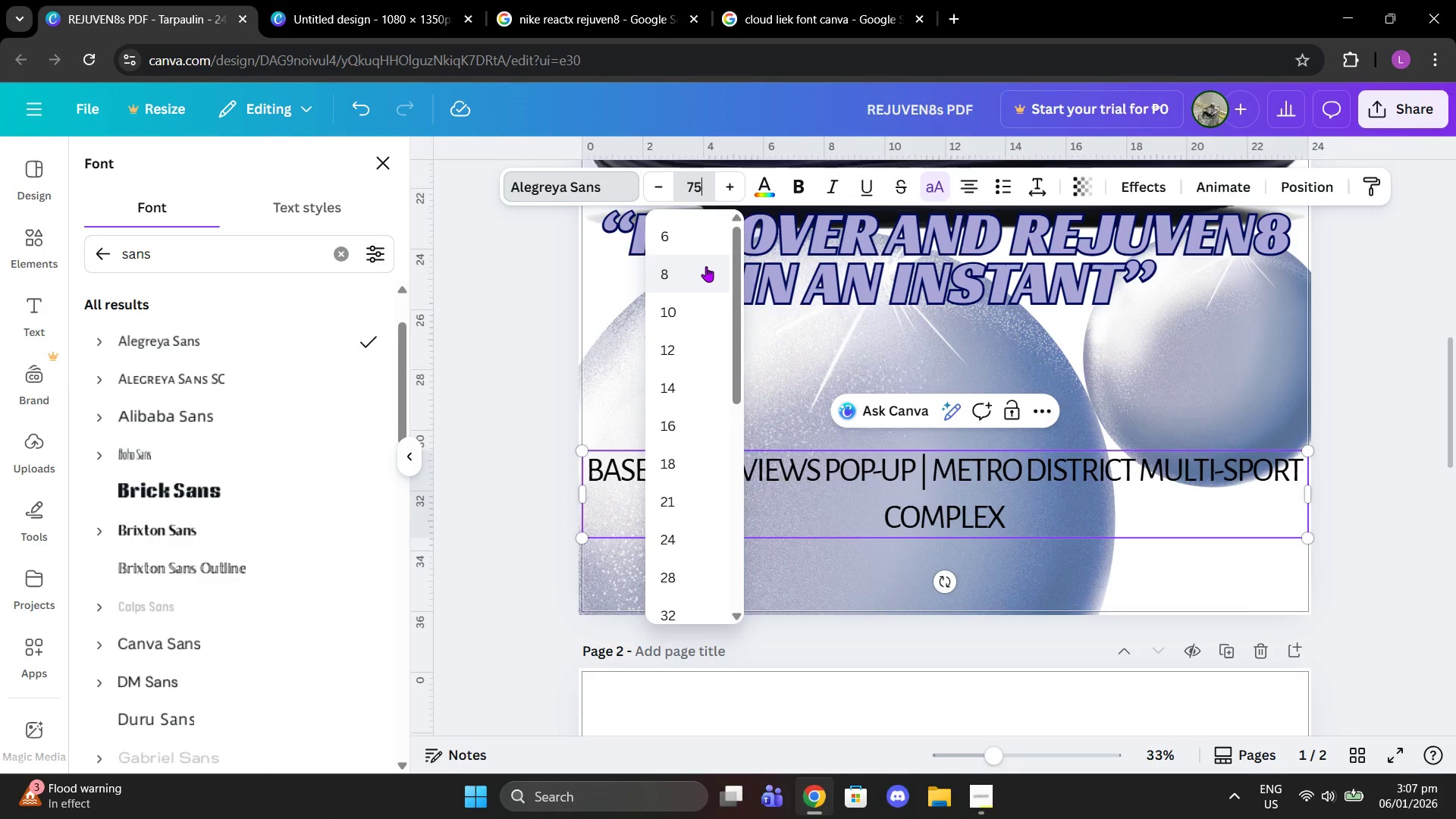 
key(Enter)
 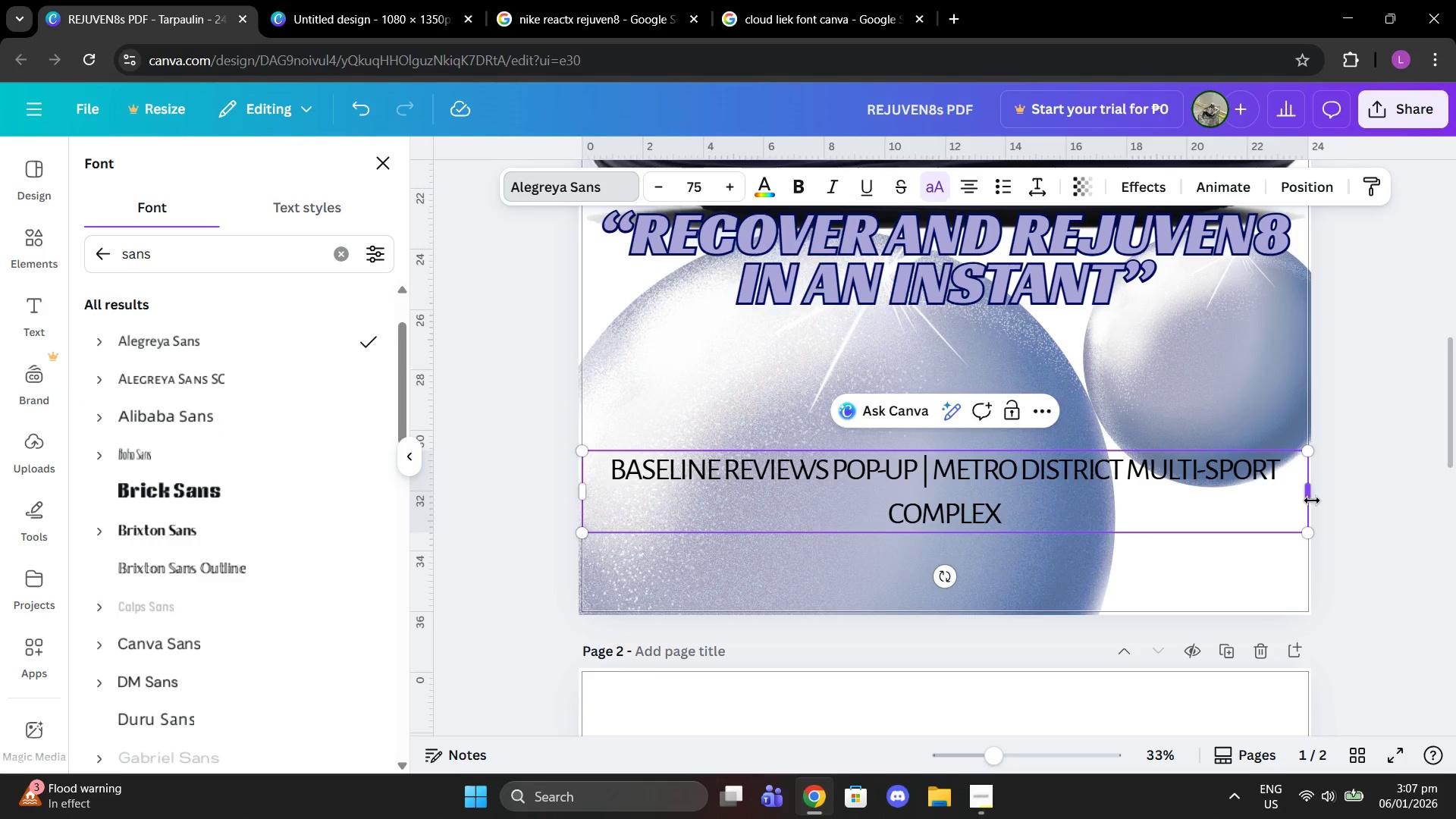 
left_click_drag(start_coordinate=[1310, 499], to_coordinate=[1373, 460])
 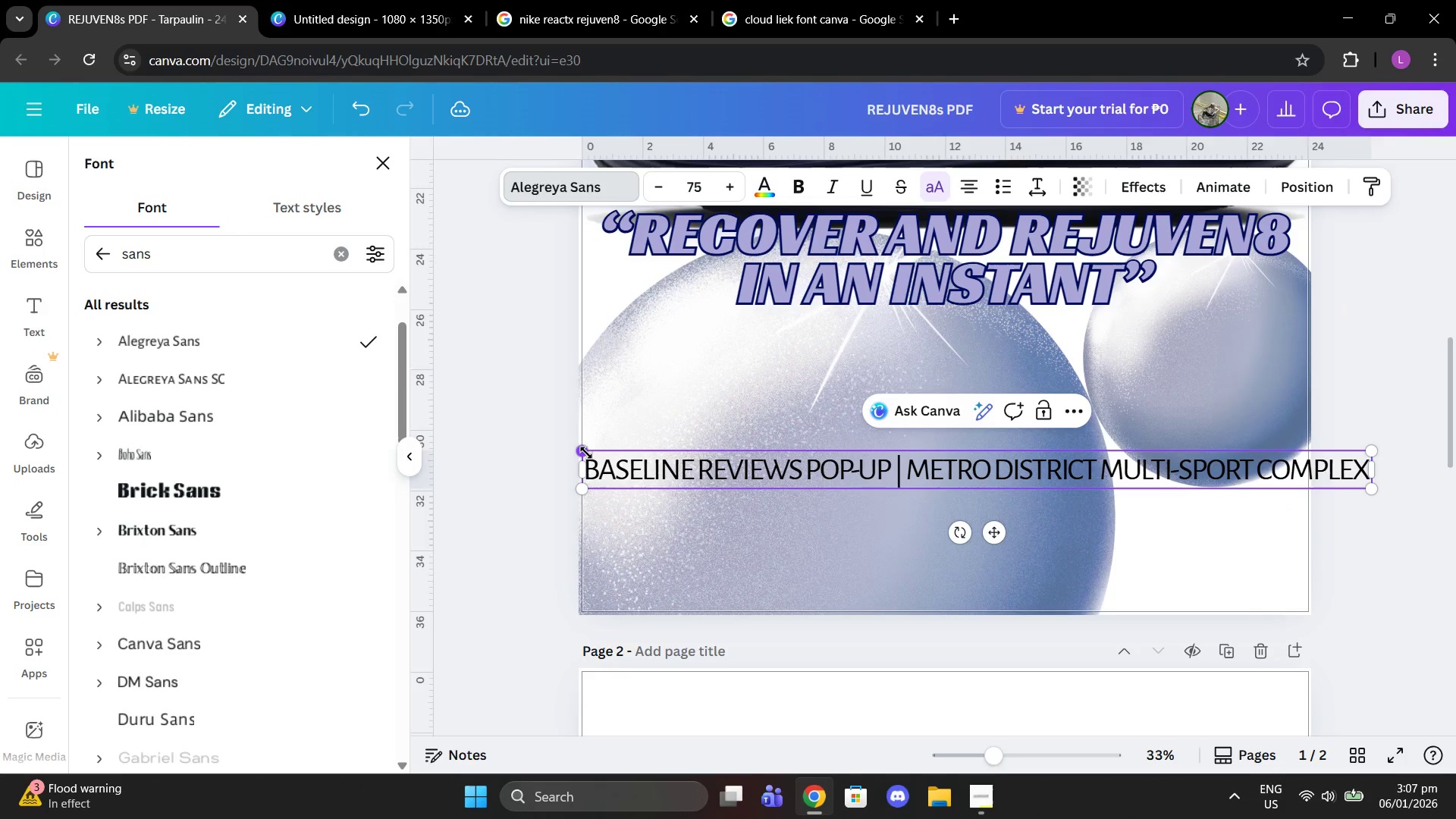 
left_click_drag(start_coordinate=[586, 453], to_coordinate=[684, 500])
 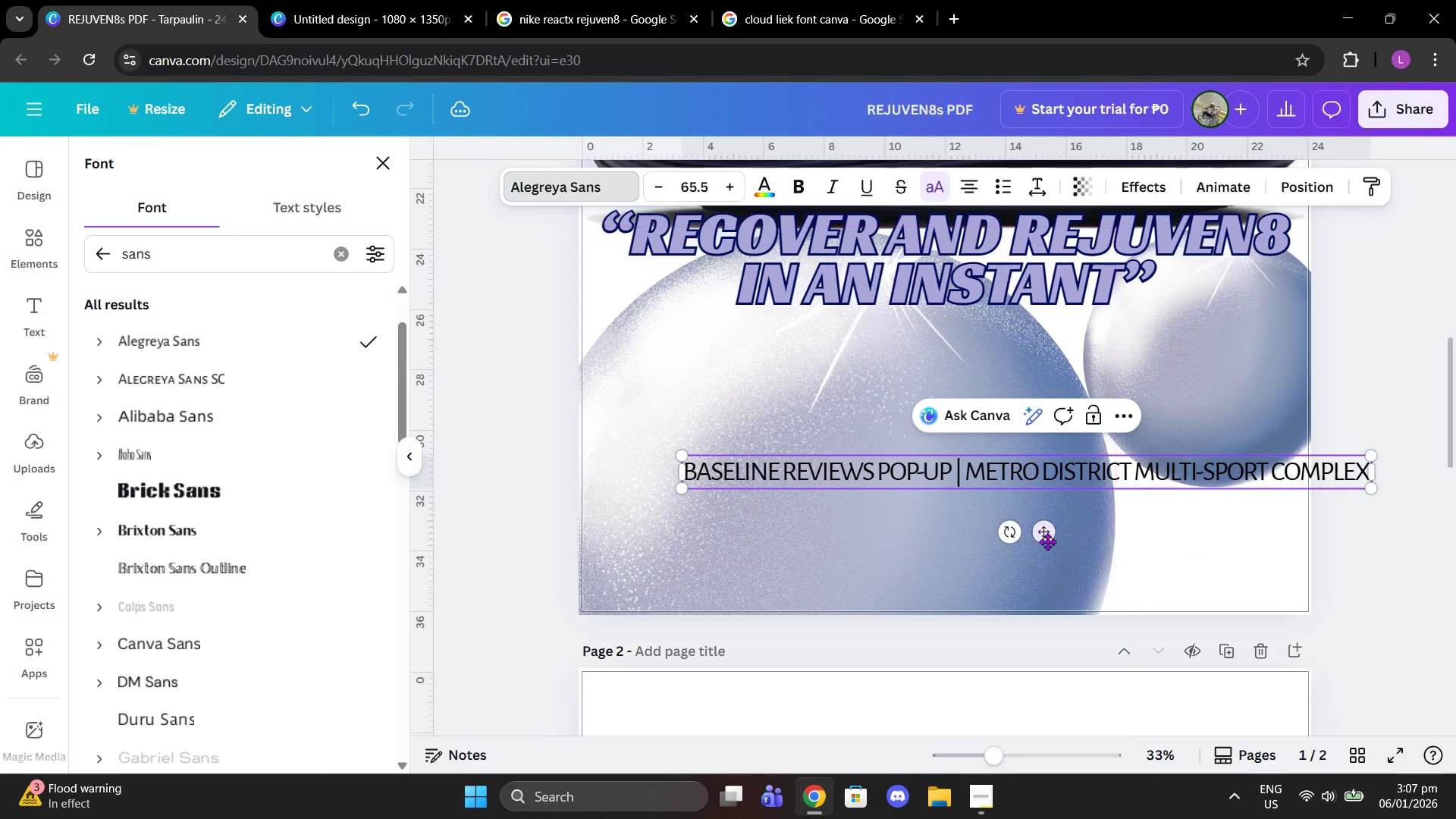 
left_click_drag(start_coordinate=[1047, 538], to_coordinate=[972, 585])
 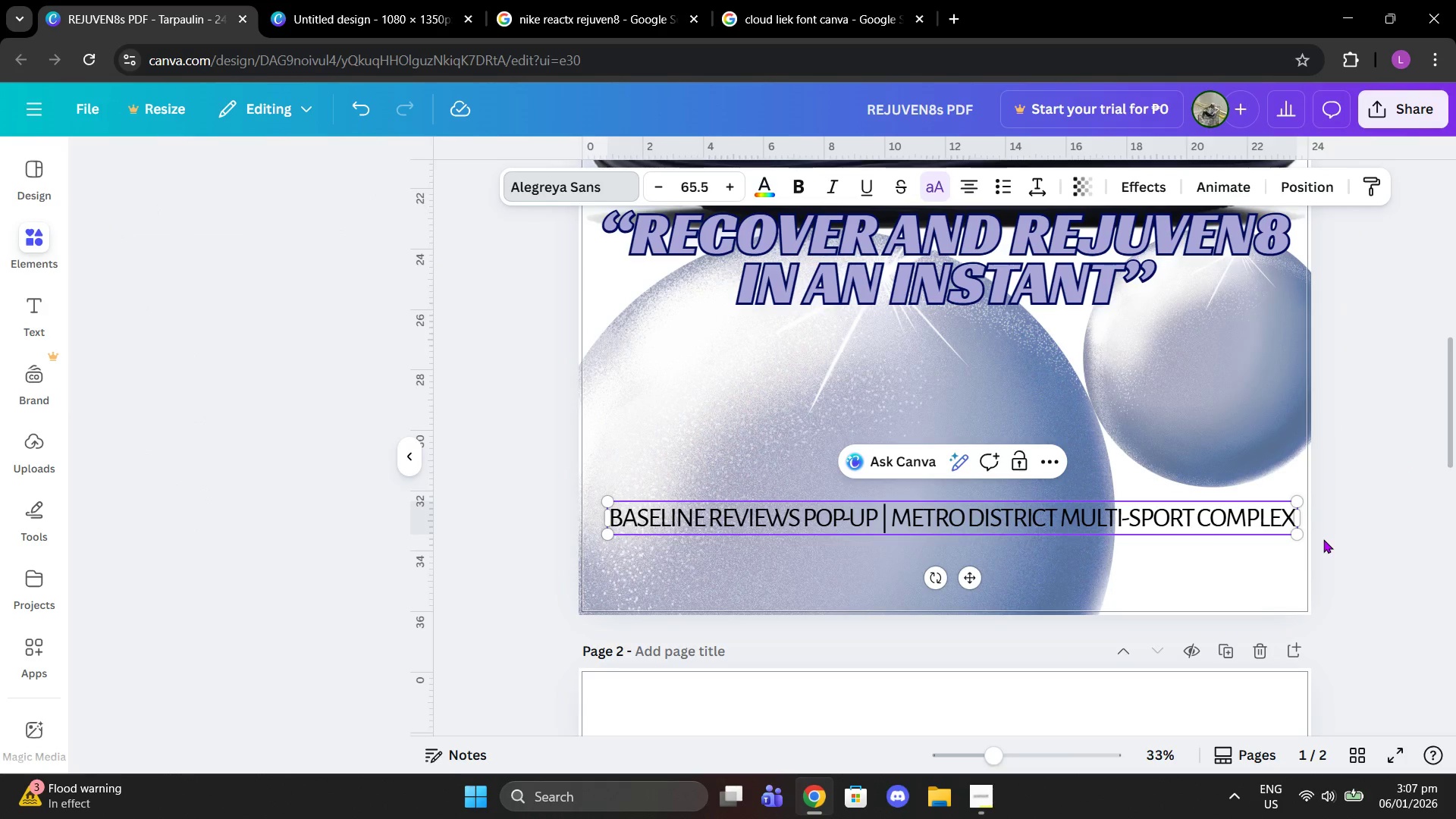 
double_click([1323, 539])
 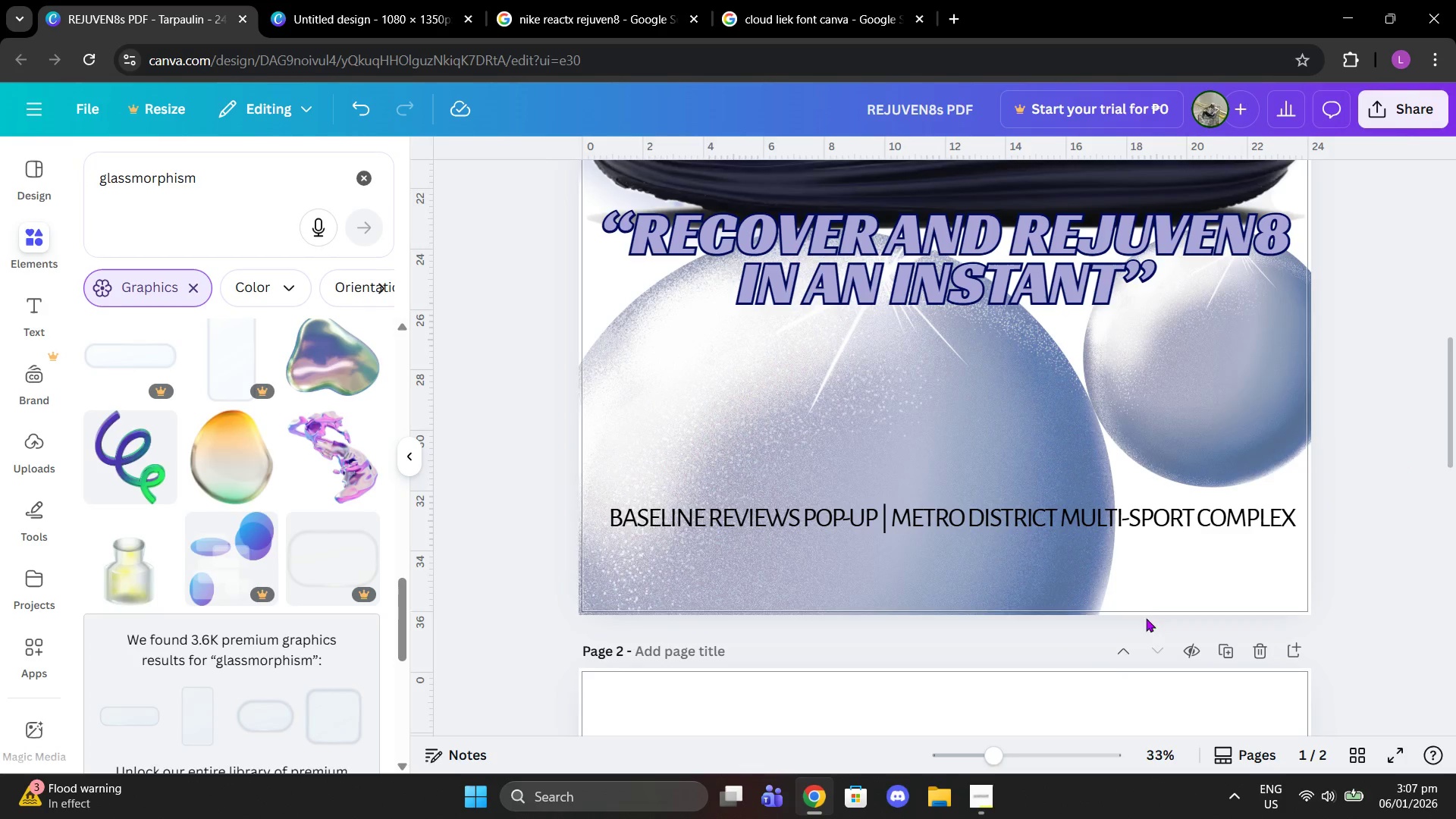 
left_click_drag(start_coordinate=[1142, 522], to_coordinate=[1142, 530])
 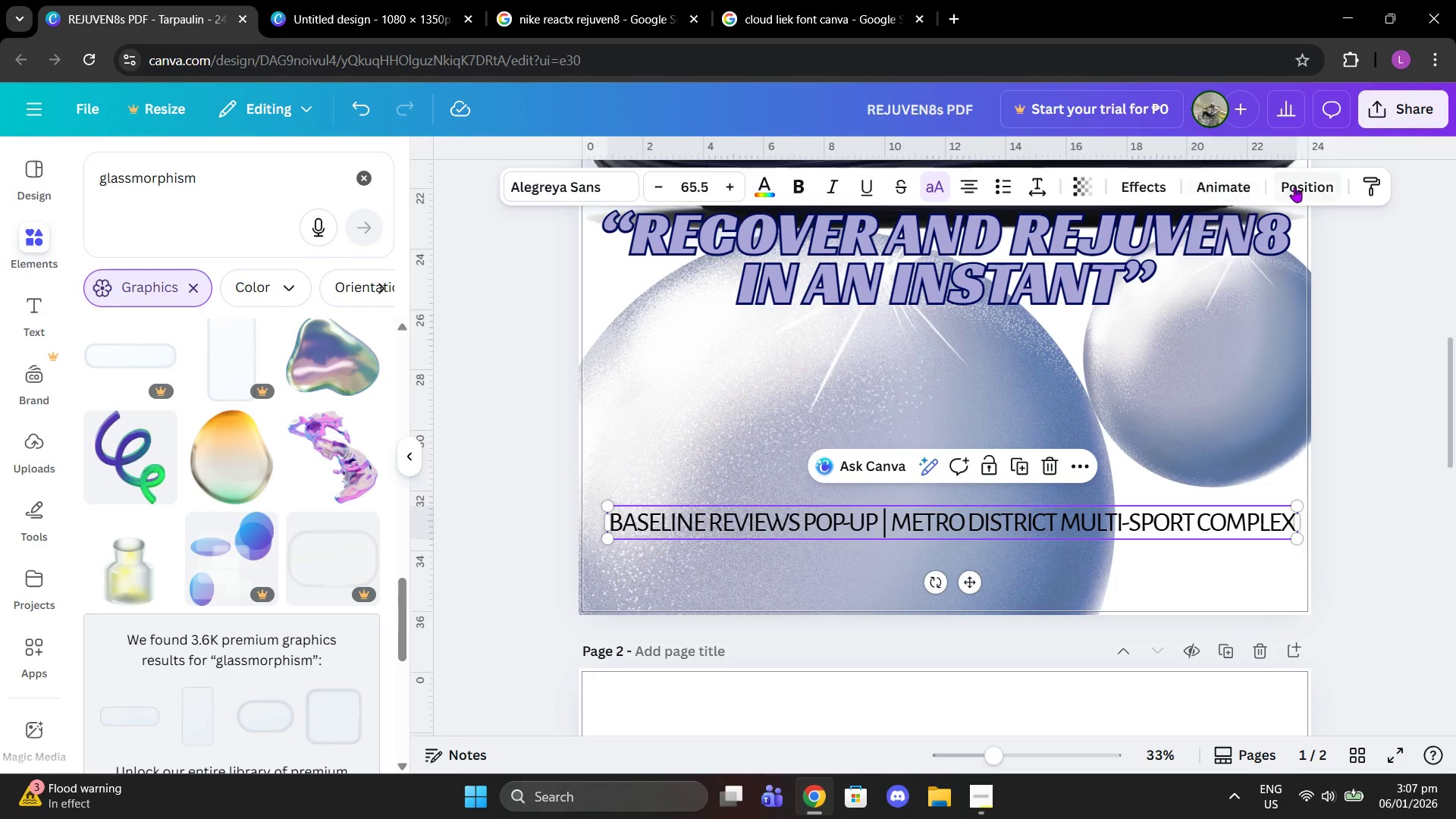 
left_click_drag(start_coordinate=[1217, 340], to_coordinate=[1226, 350])
 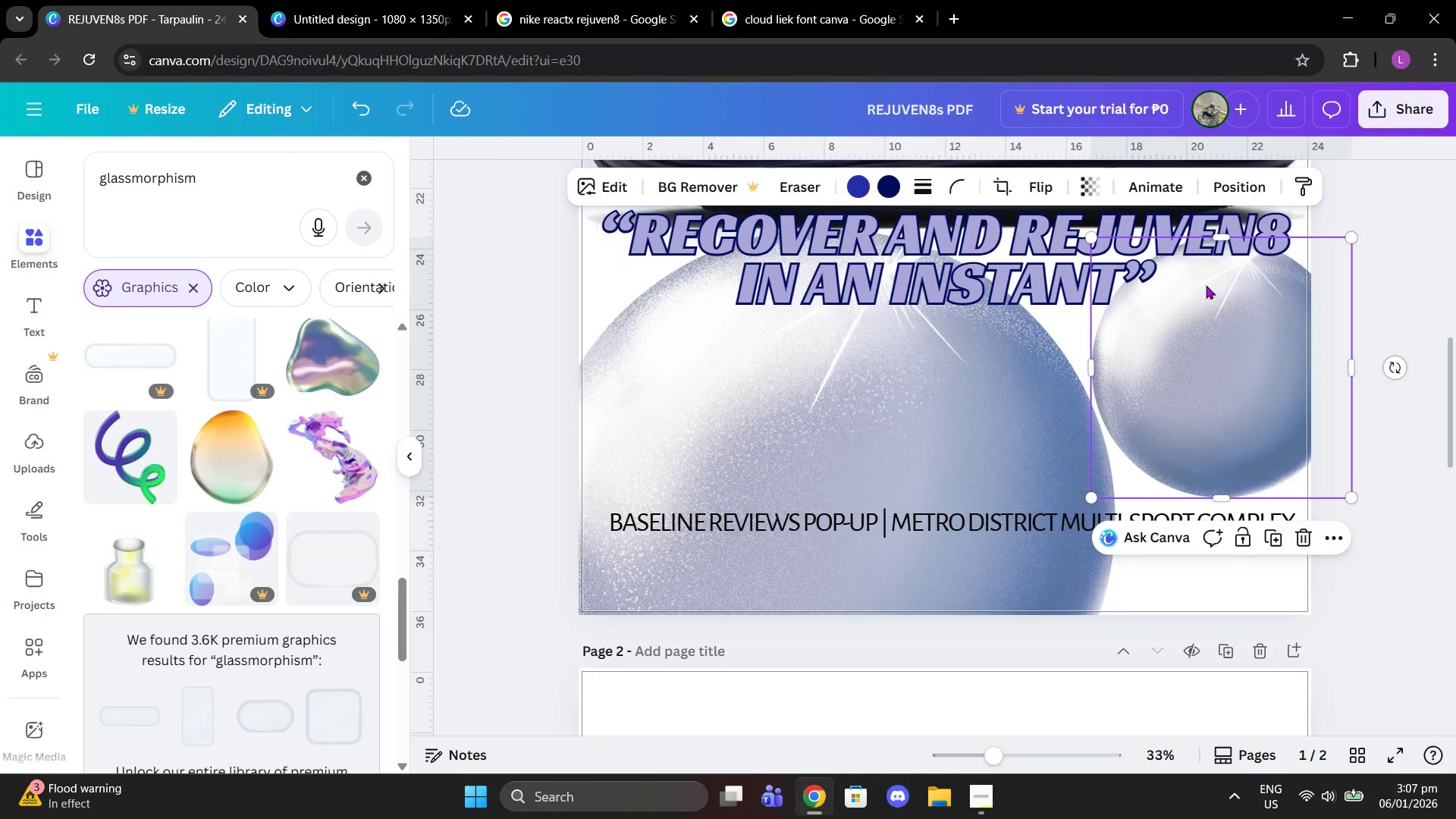 
left_click_drag(start_coordinate=[1203, 338], to_coordinate=[1196, 331])
 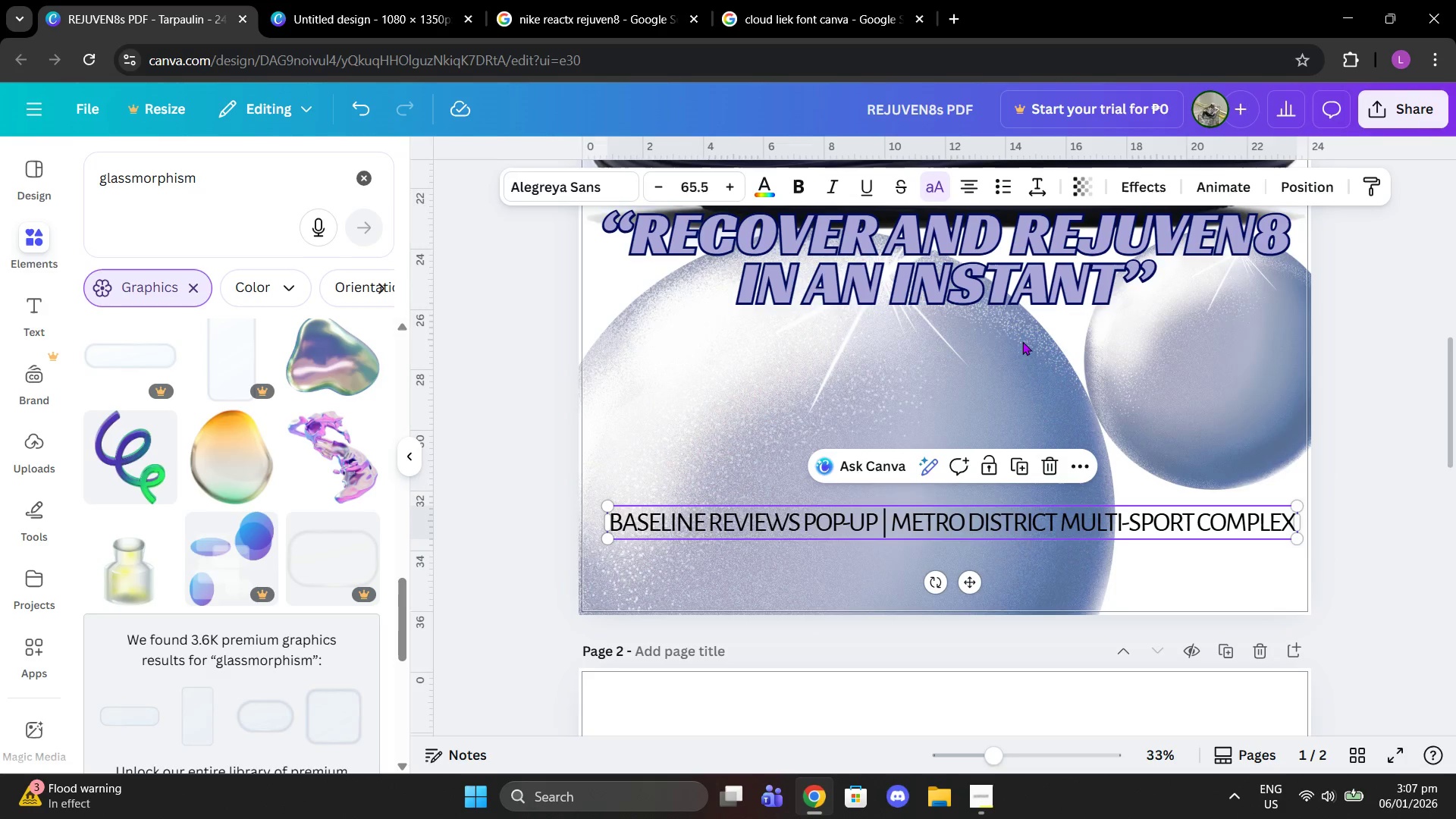 
left_click([1165, 189])
 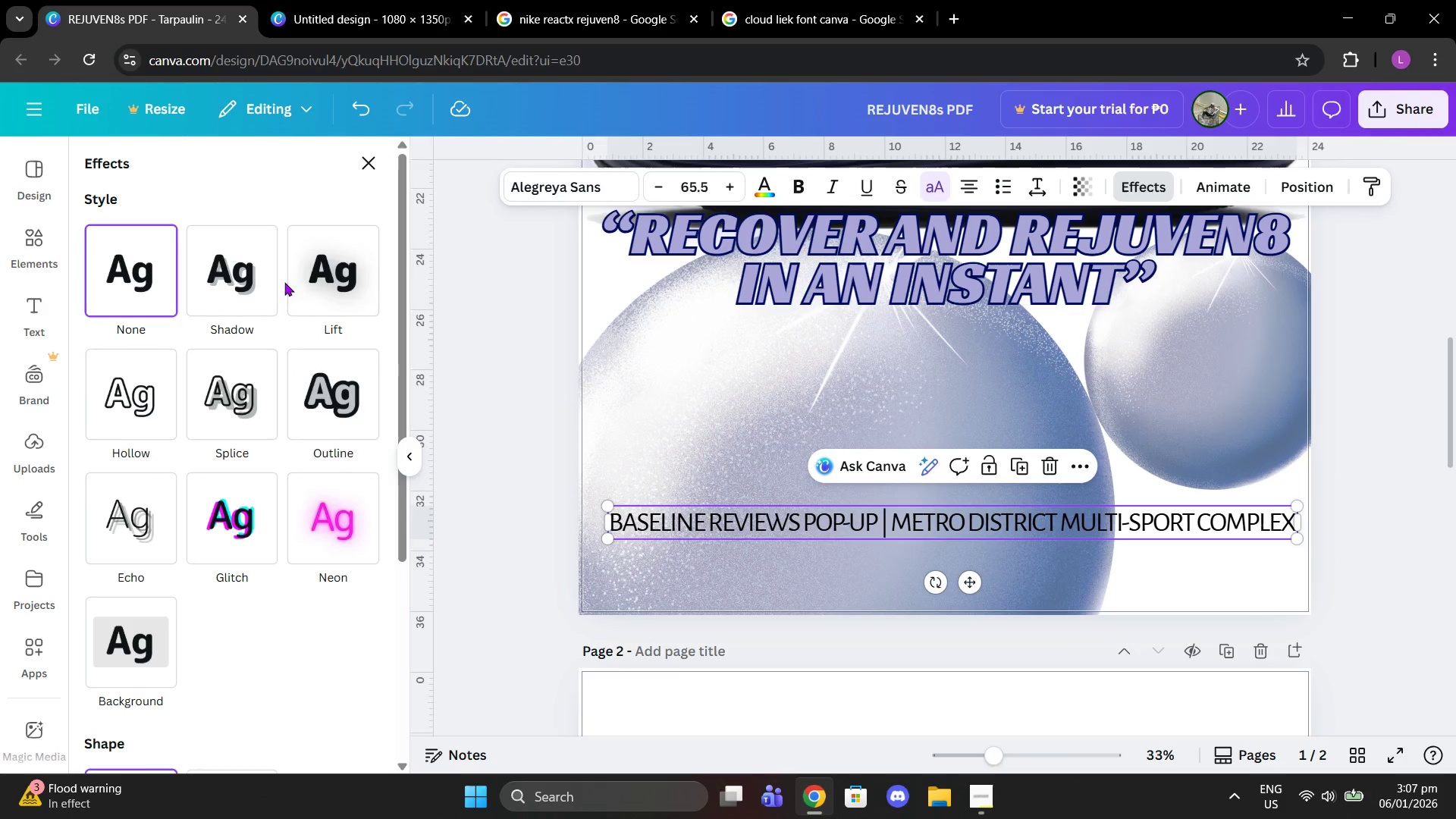 
left_click([250, 278])
 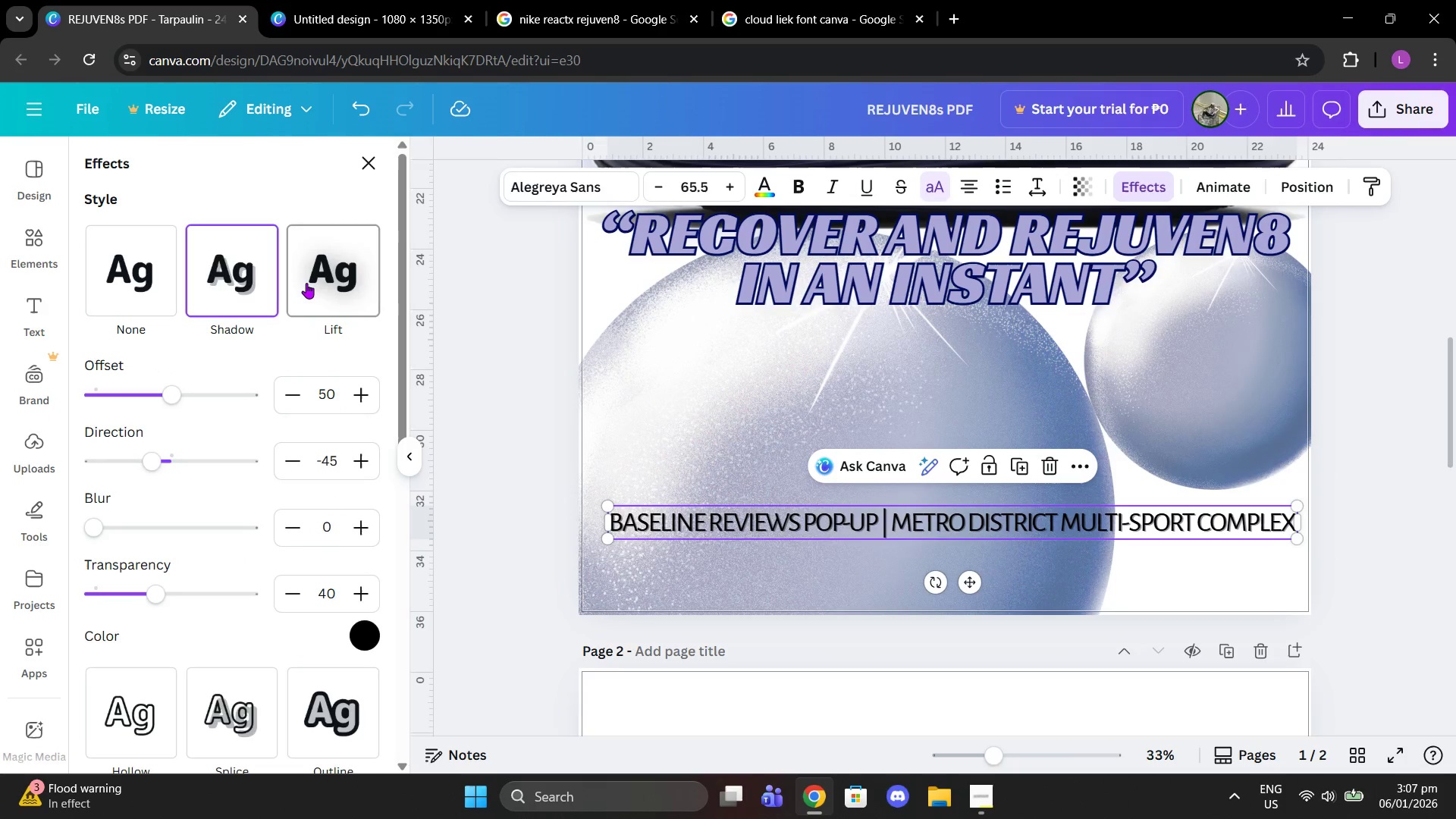 
left_click([306, 283])
 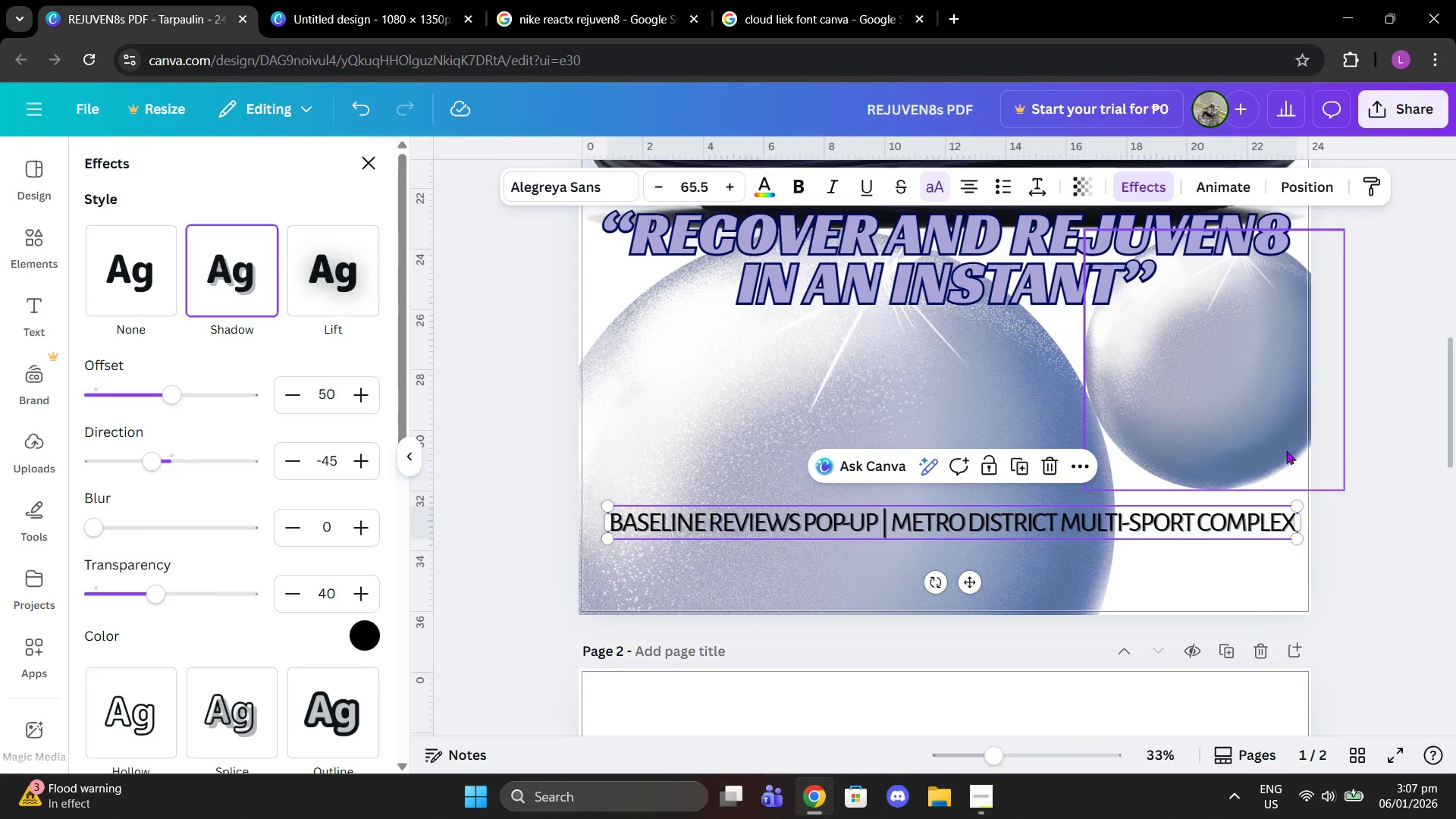 
double_click([1384, 439])
 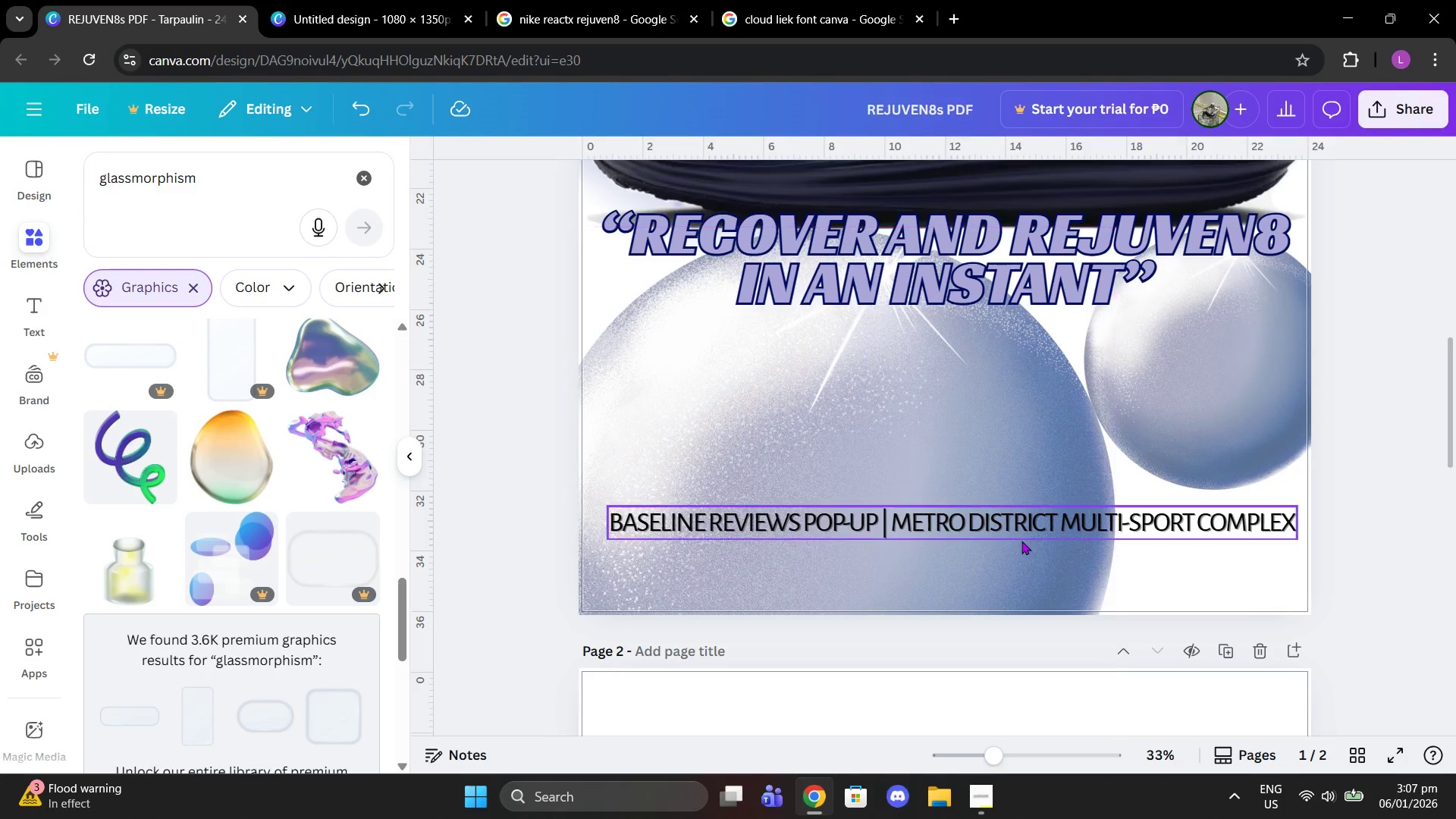 
left_click([1021, 541])
 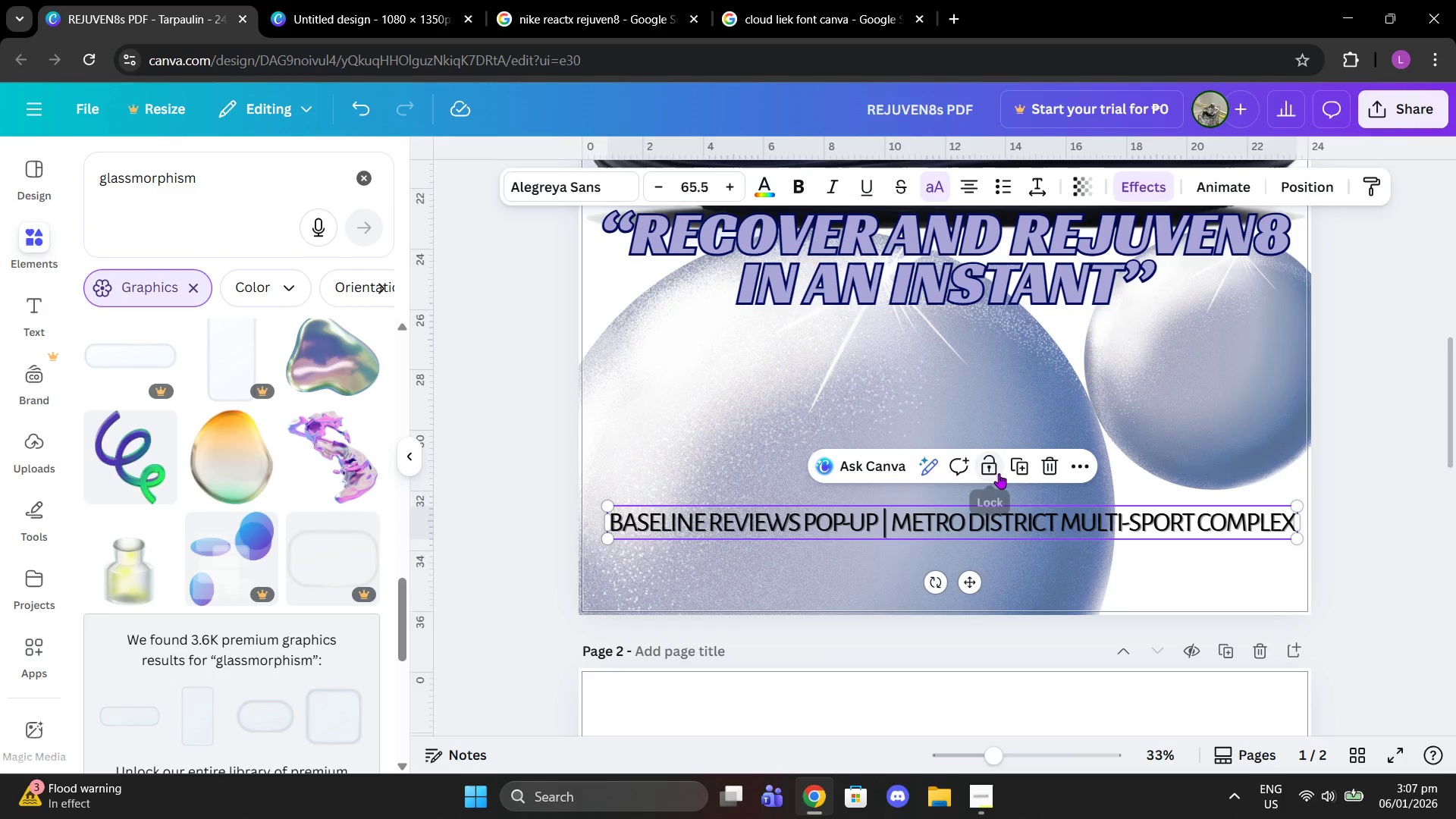 
left_click([1024, 466])
 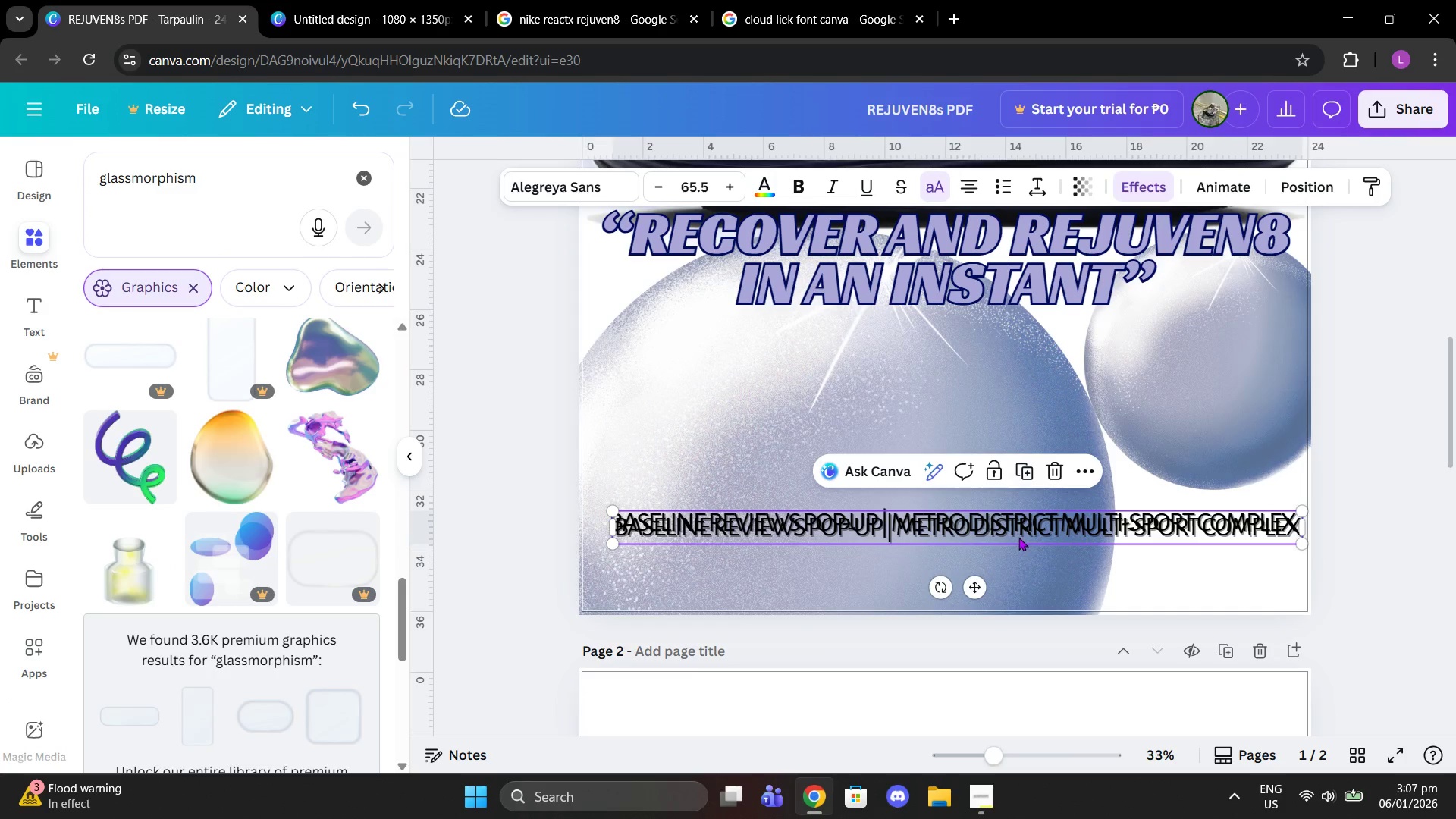 
left_click_drag(start_coordinate=[1014, 522], to_coordinate=[1004, 544])
 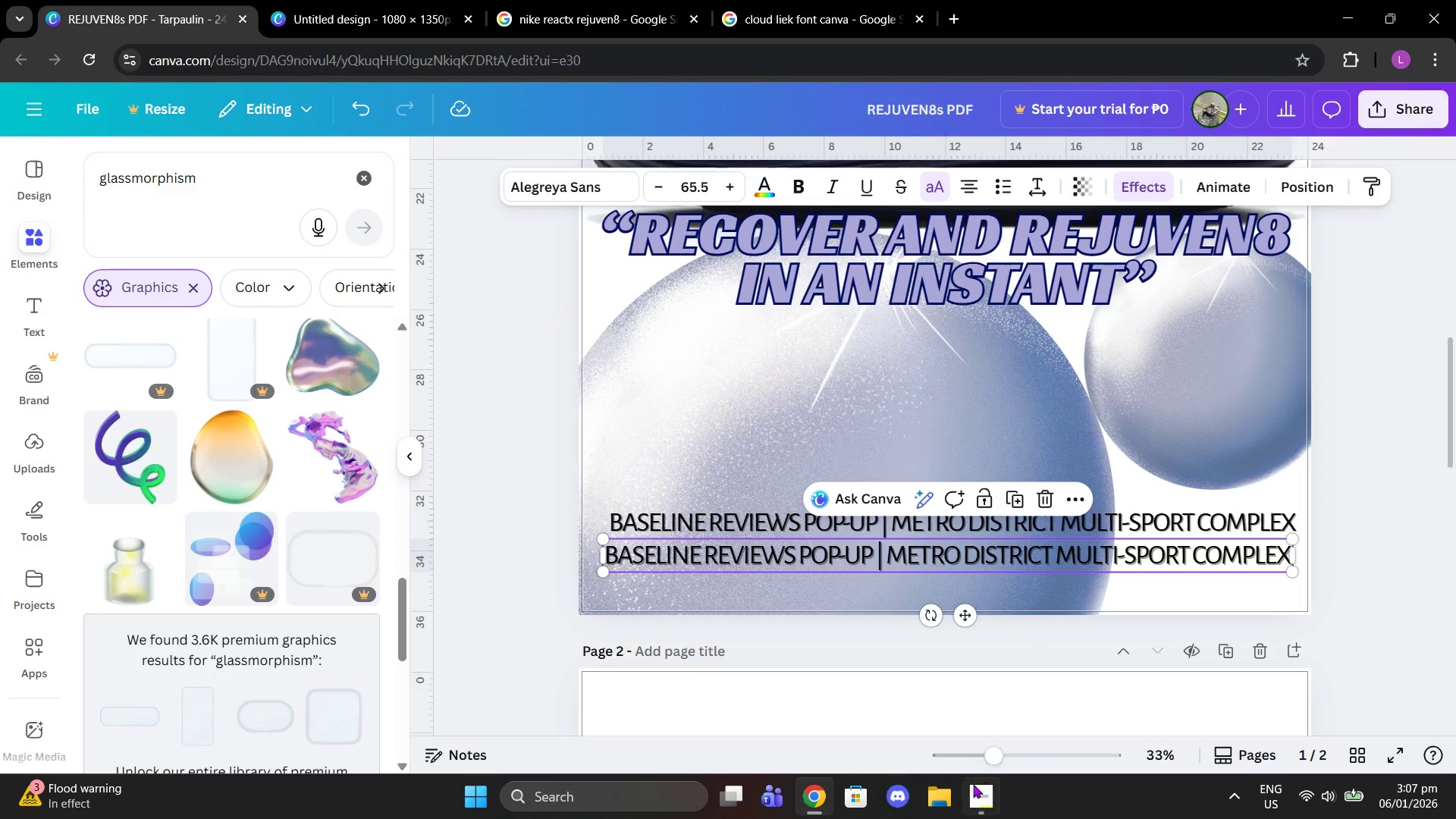 
left_click([974, 786])